 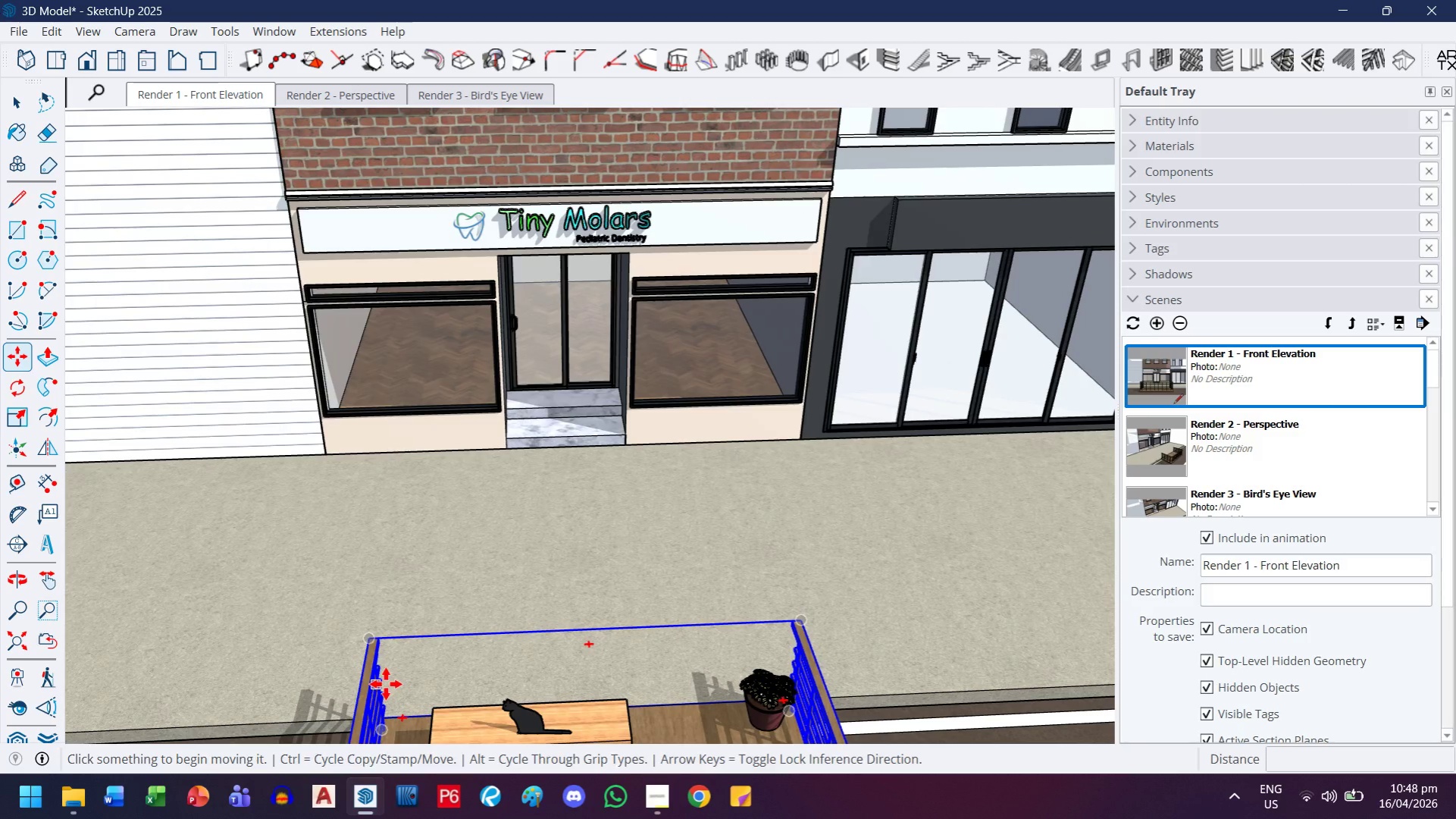 
key(H)
 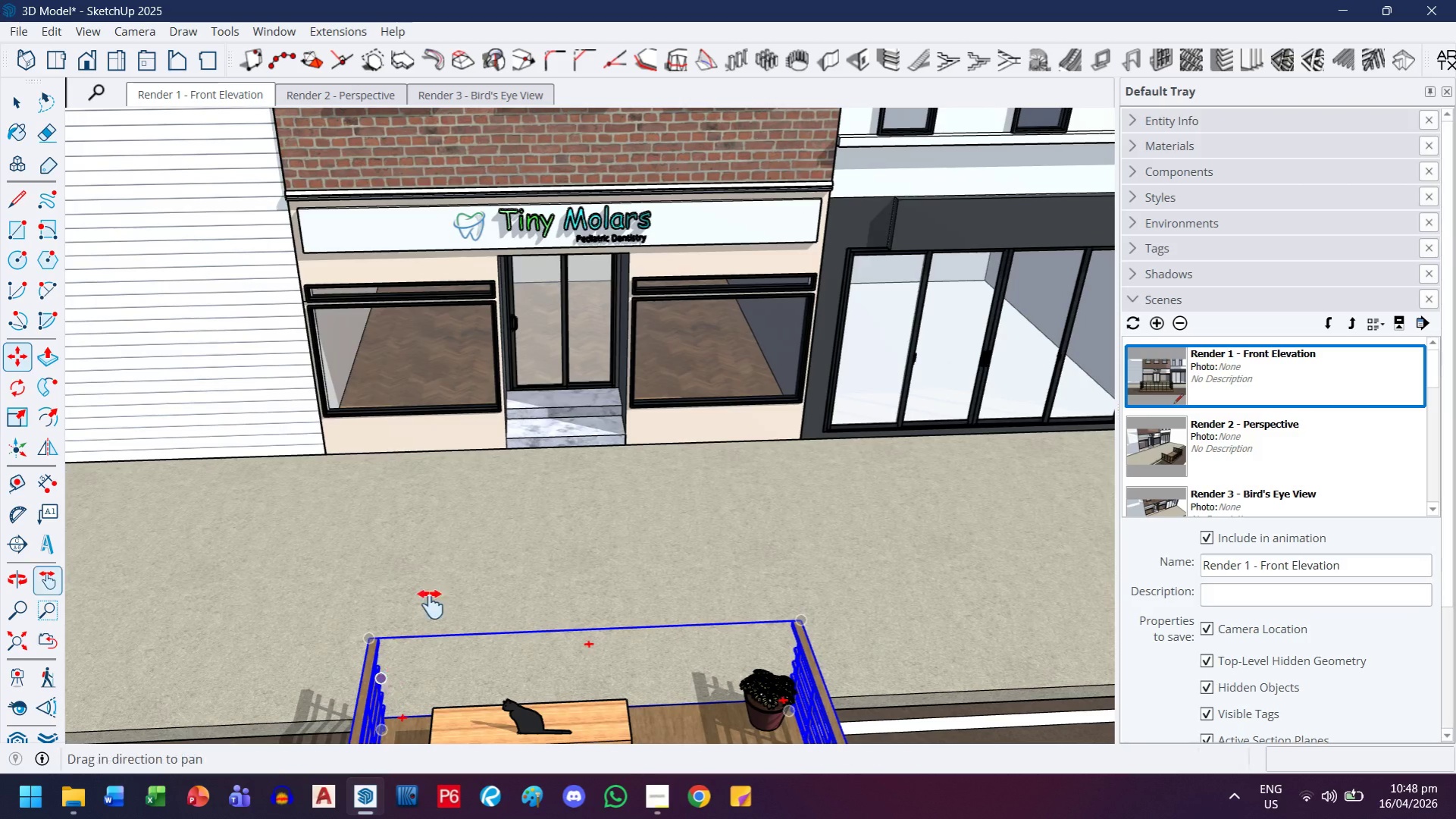 
left_click_drag(start_coordinate=[404, 664], to_coordinate=[556, 435])
 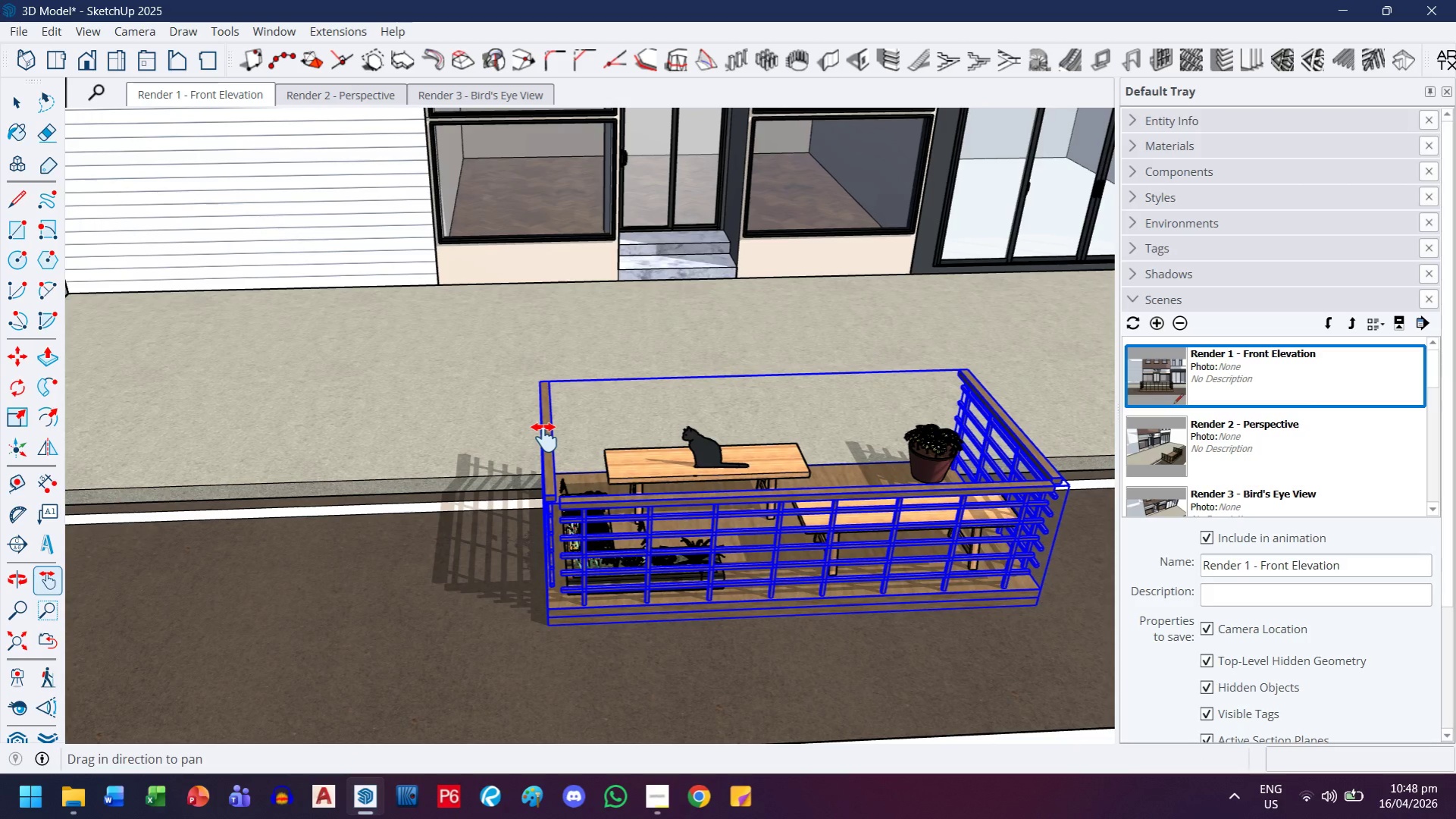 
scroll: coordinate [380, 686], scroll_direction: up, amount: 4.0
 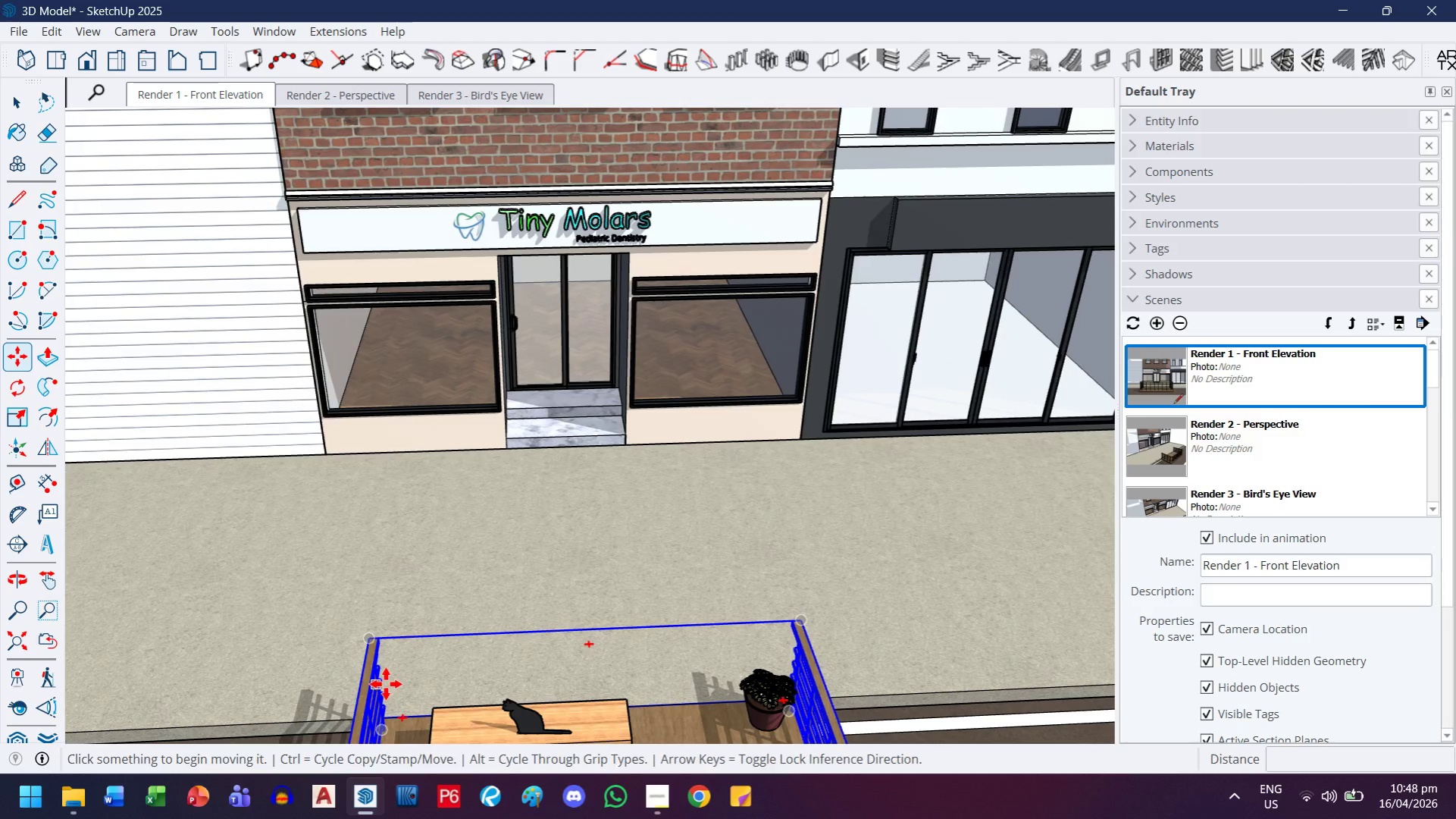 
left_click_drag(start_coordinate=[368, 447], to_coordinate=[469, 514])
 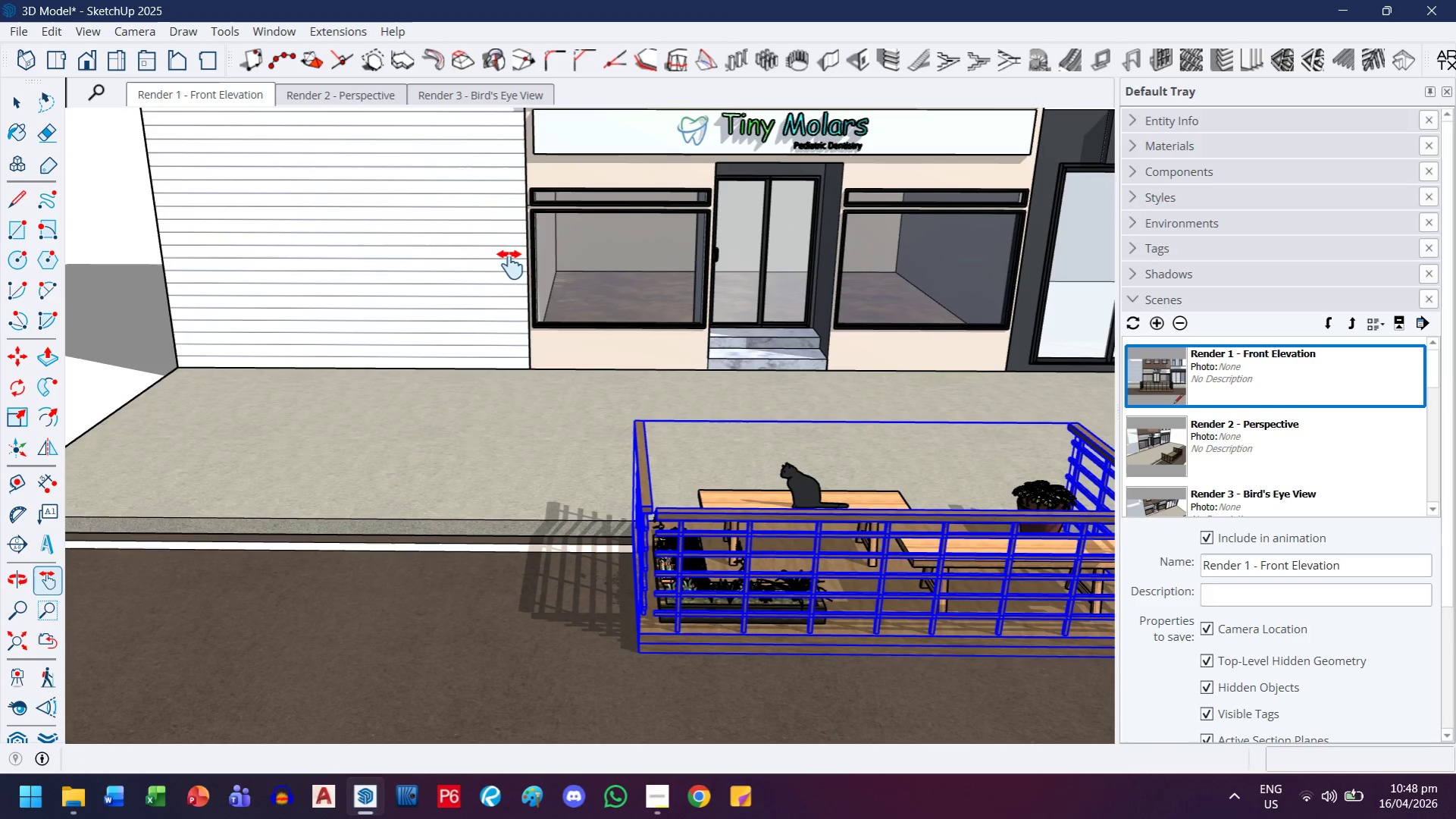 
left_click_drag(start_coordinate=[514, 390], to_coordinate=[507, 422])
 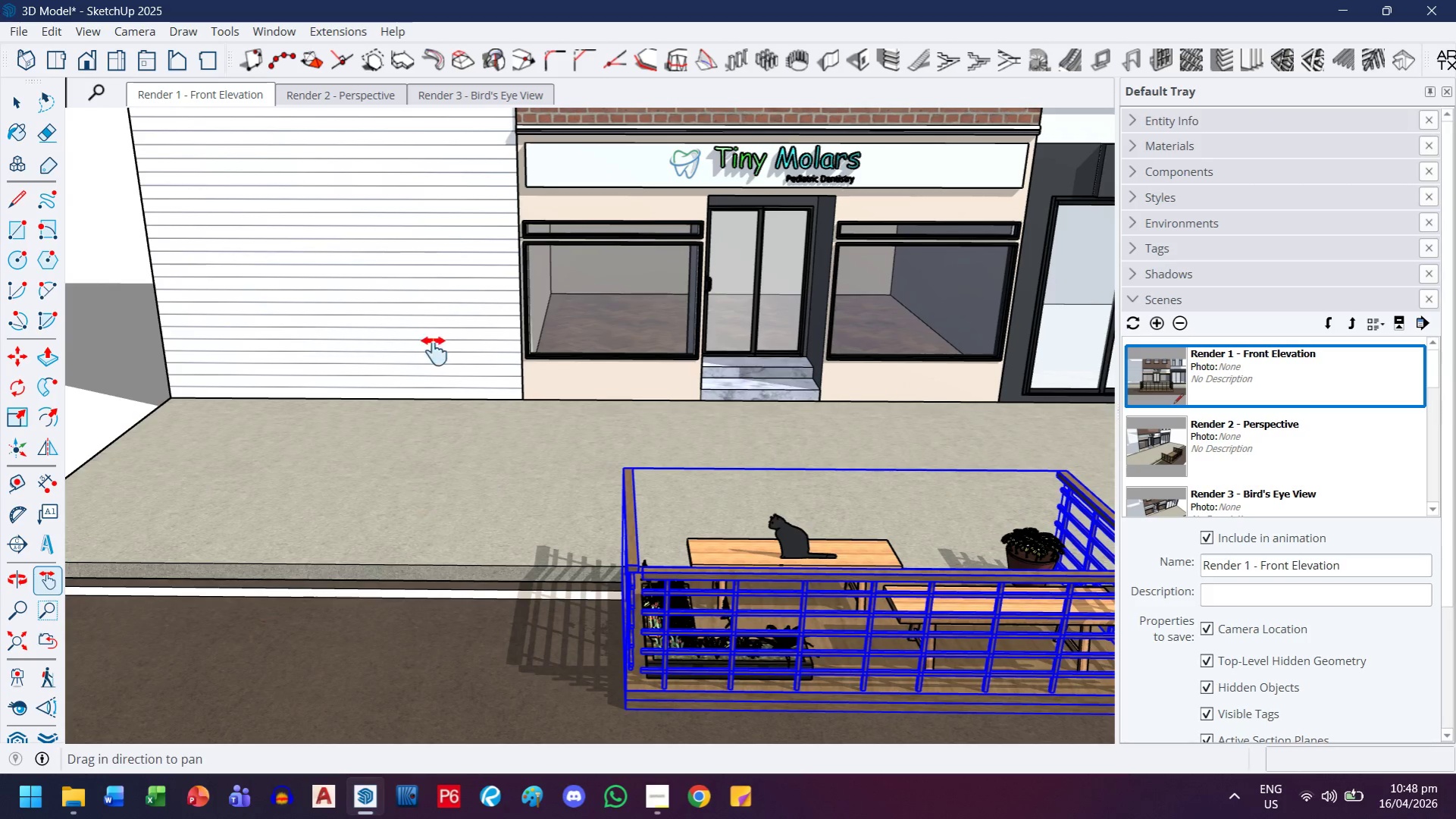 
left_click_drag(start_coordinate=[475, 330], to_coordinate=[316, 318])
 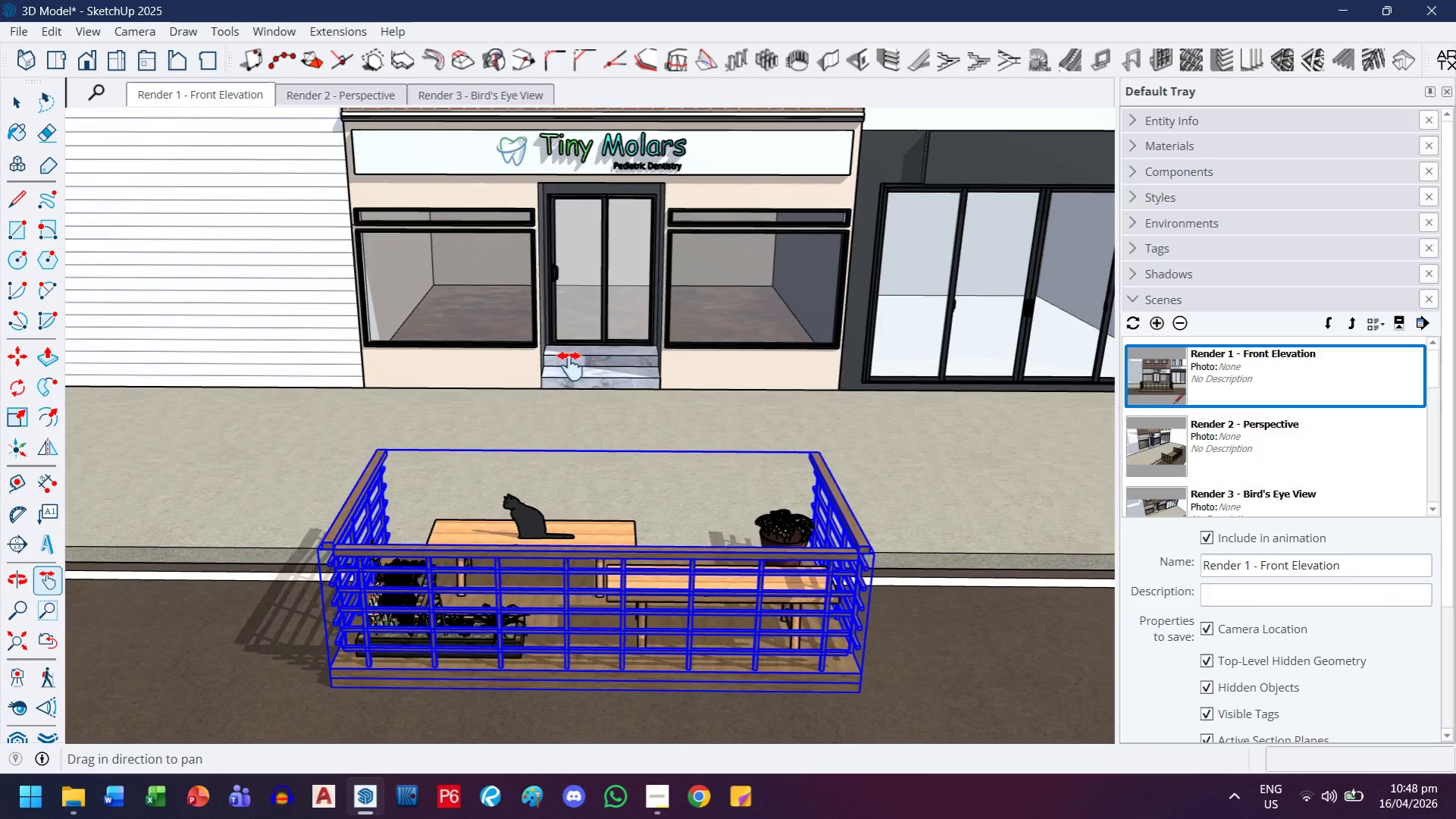 
left_click_drag(start_coordinate=[618, 370], to_coordinate=[296, 389])
 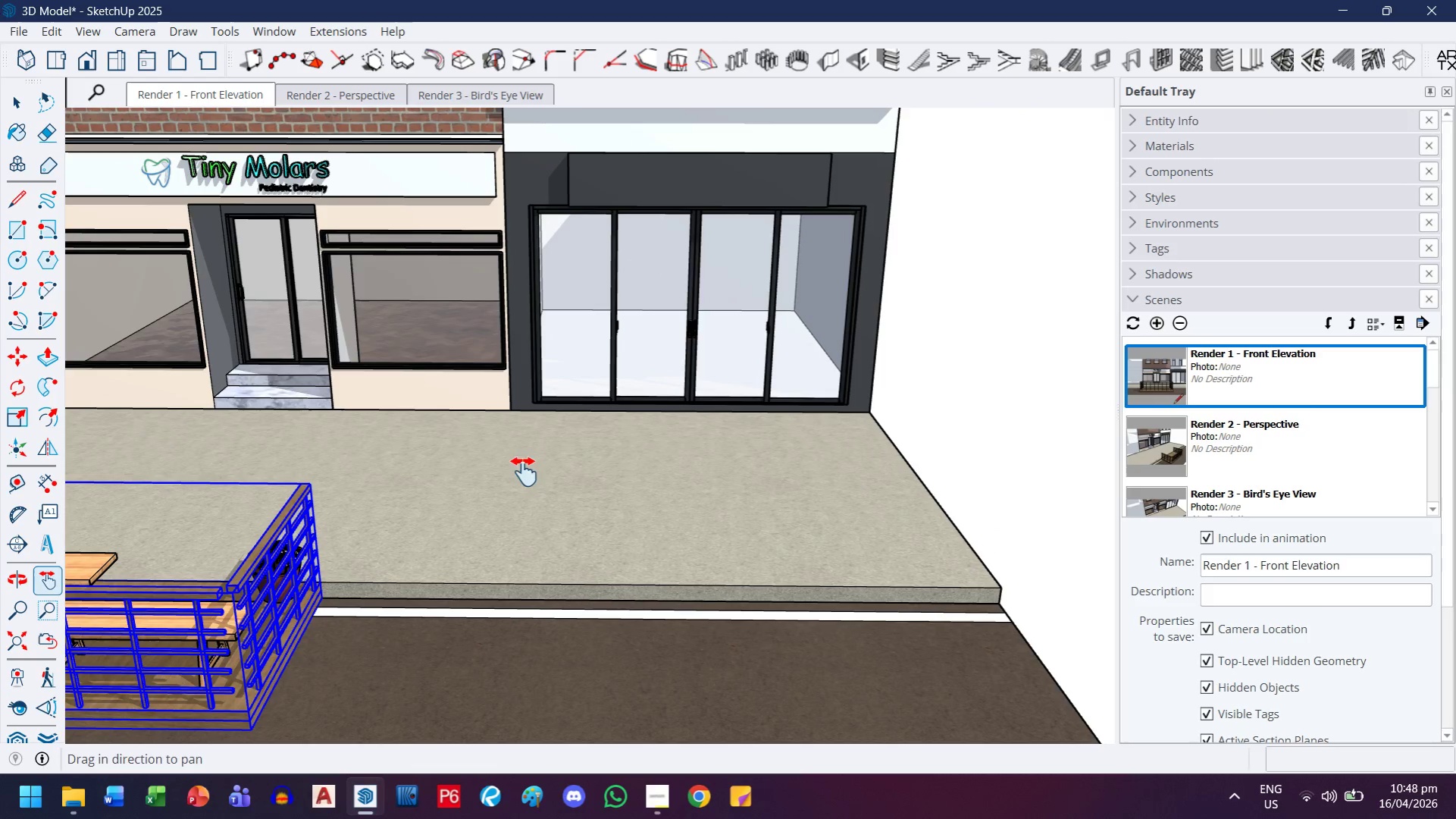 
left_click_drag(start_coordinate=[499, 492], to_coordinate=[863, 453])
 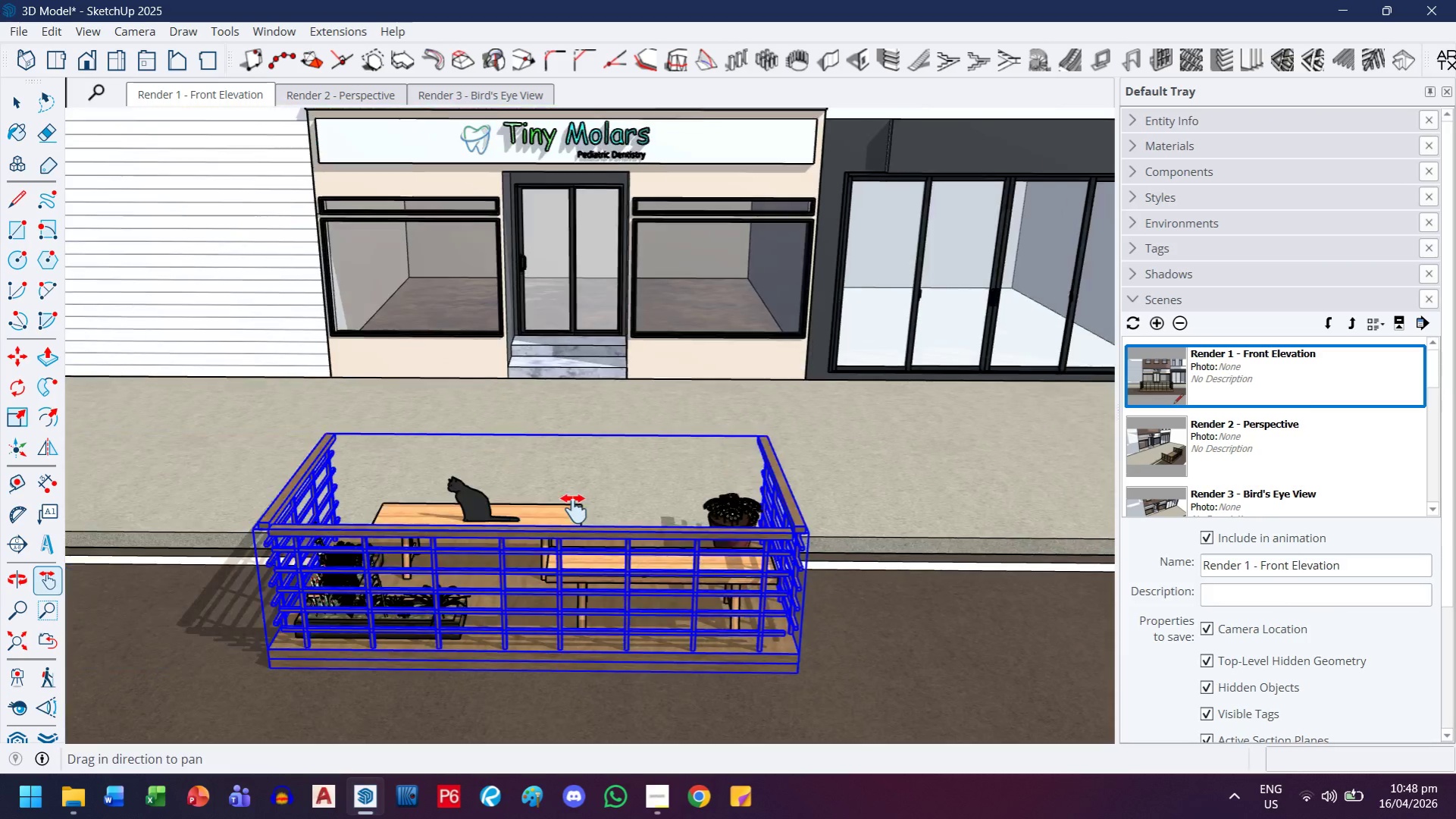 
left_click_drag(start_coordinate=[556, 511], to_coordinate=[676, 510])
 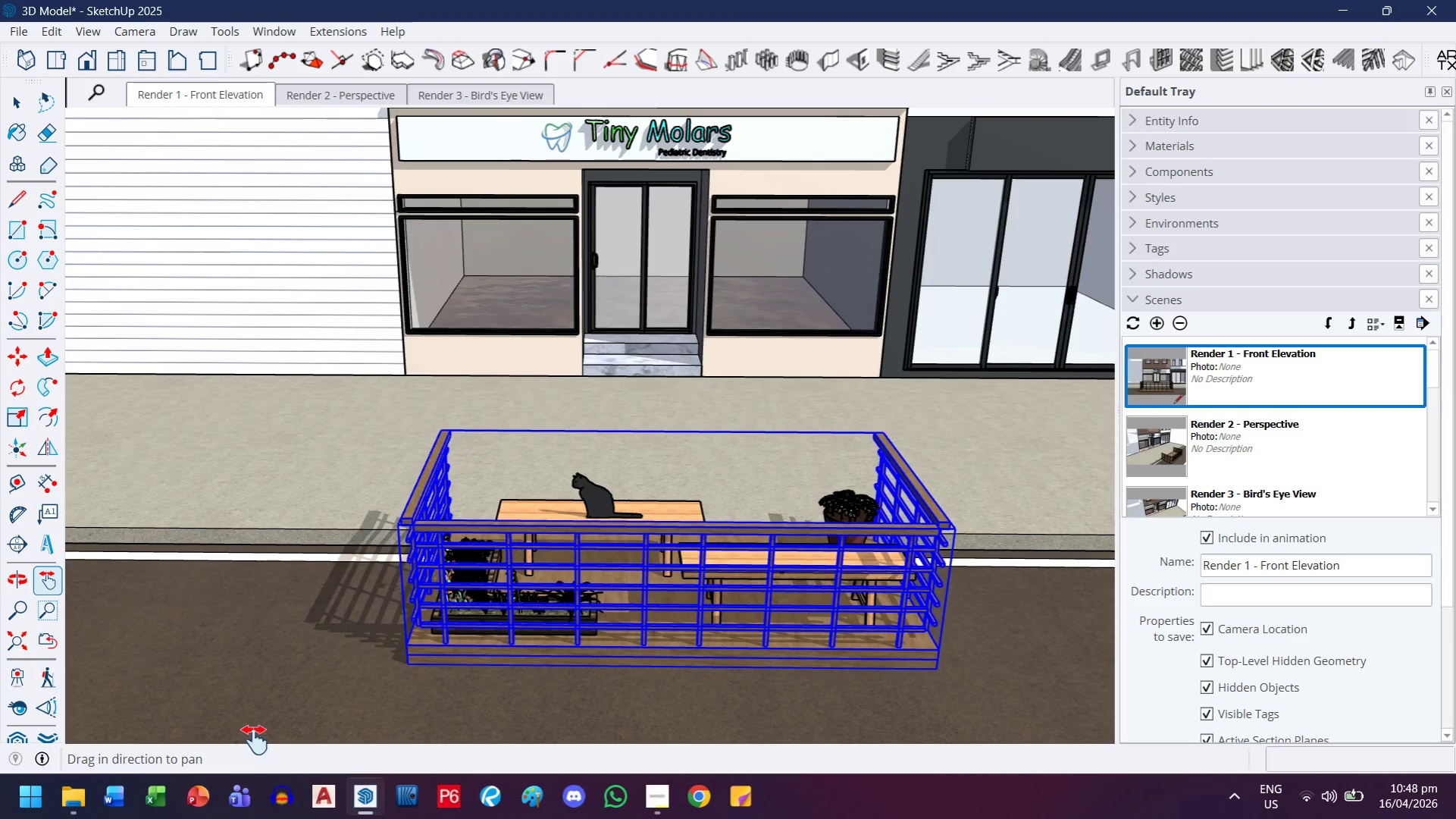 
left_click([653, 803])